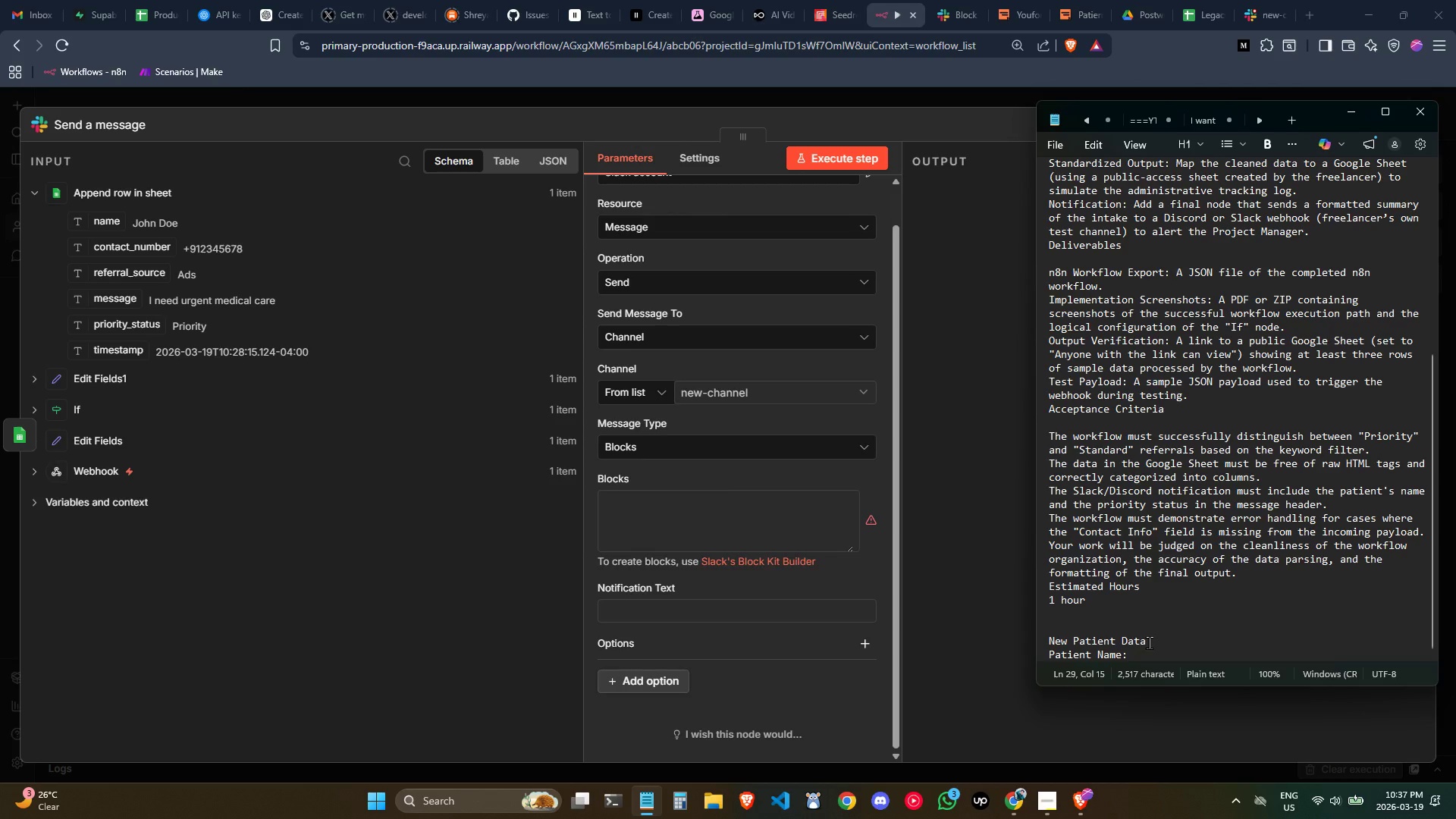 
left_click([1052, 808])